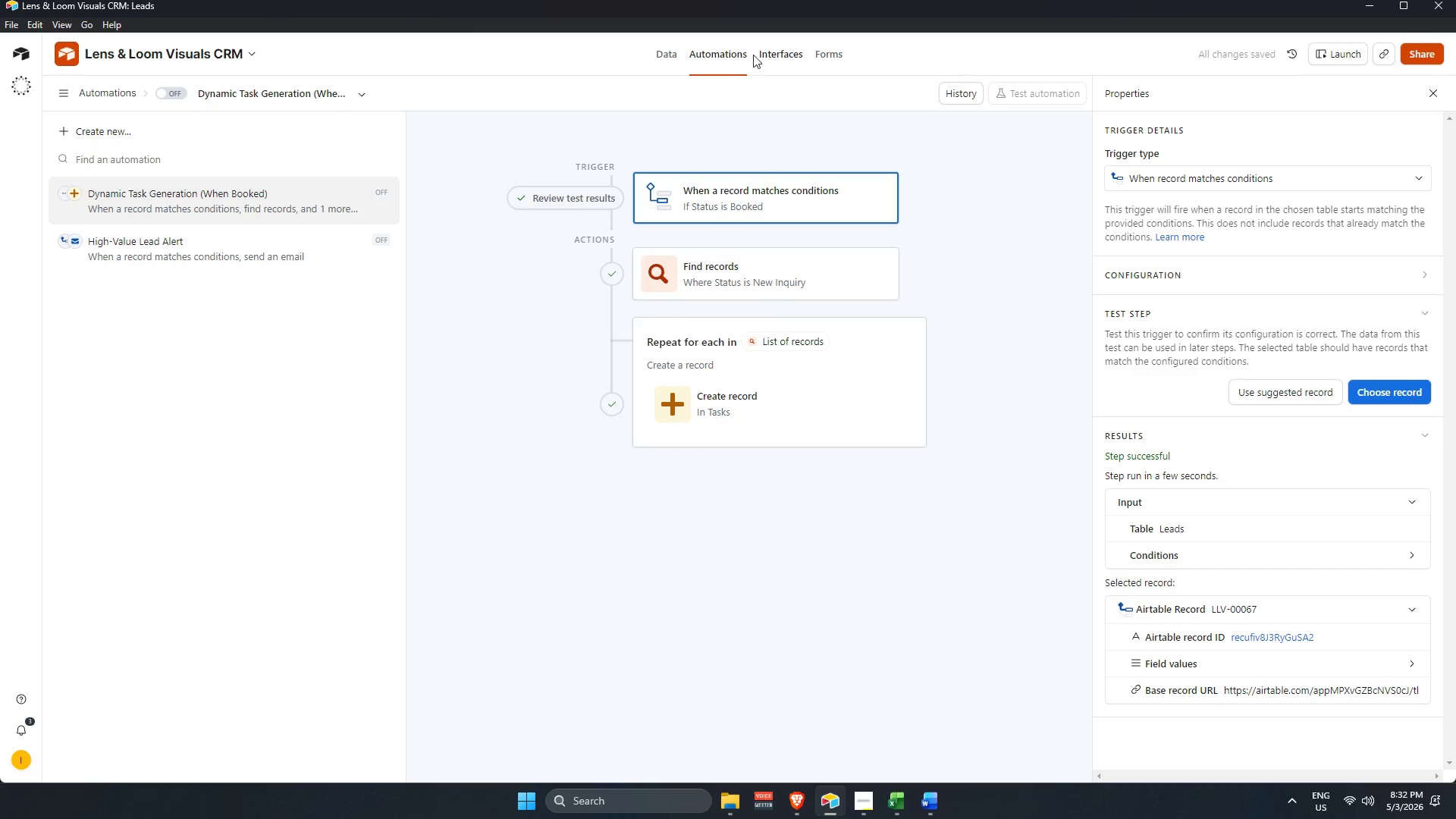 
left_click([661, 49])
 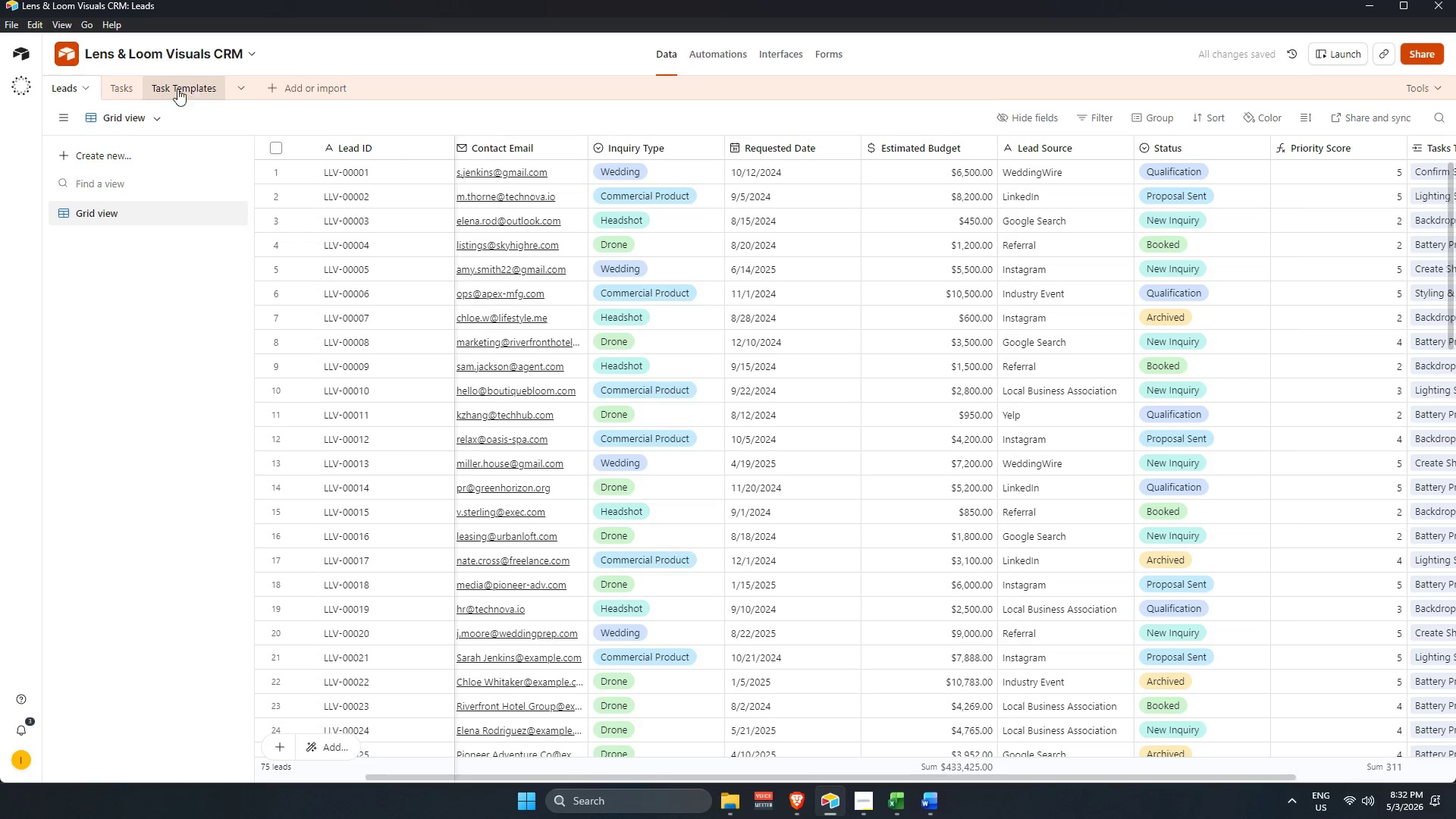 
left_click([120, 83])
 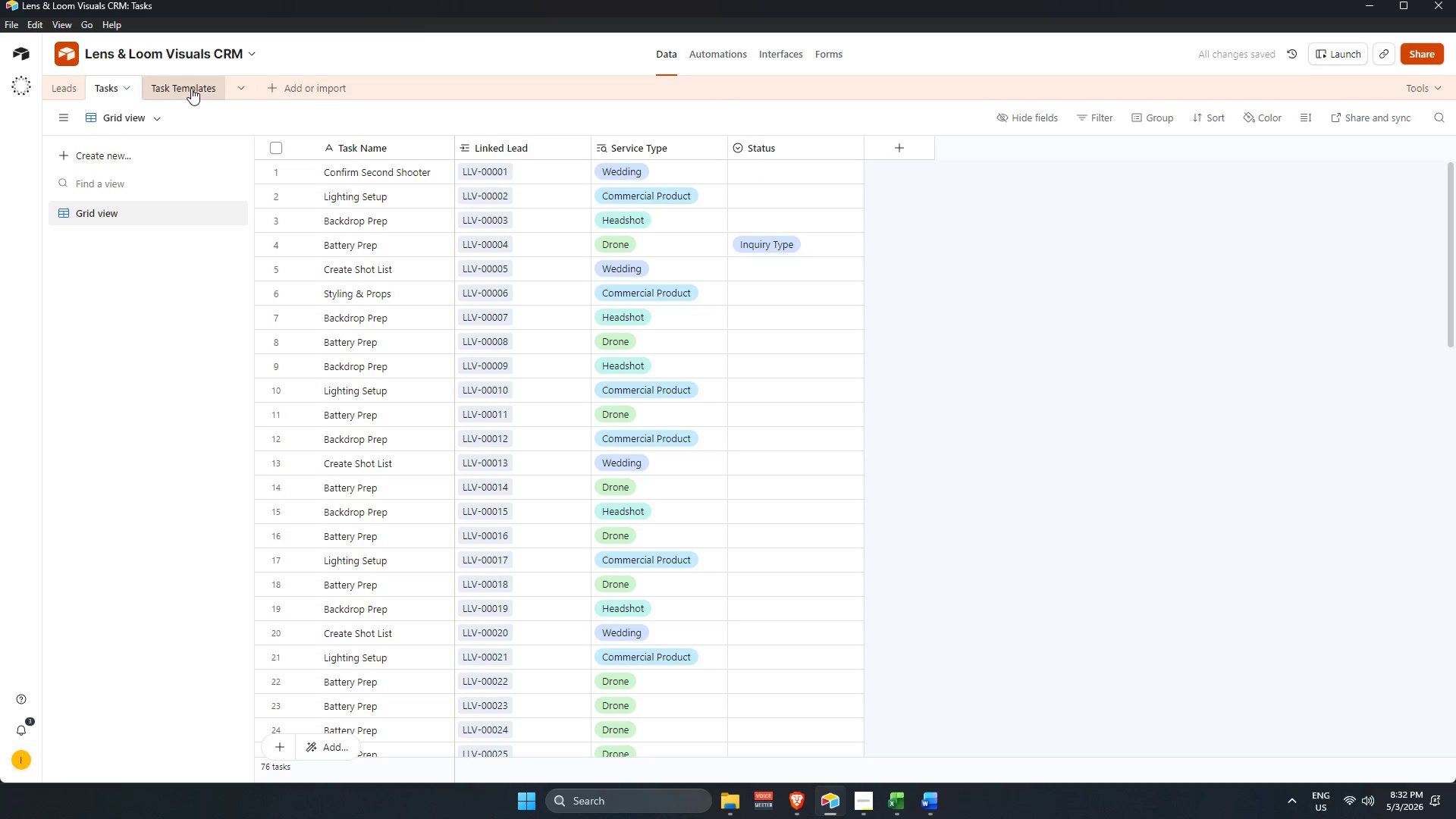 
left_click([191, 87])
 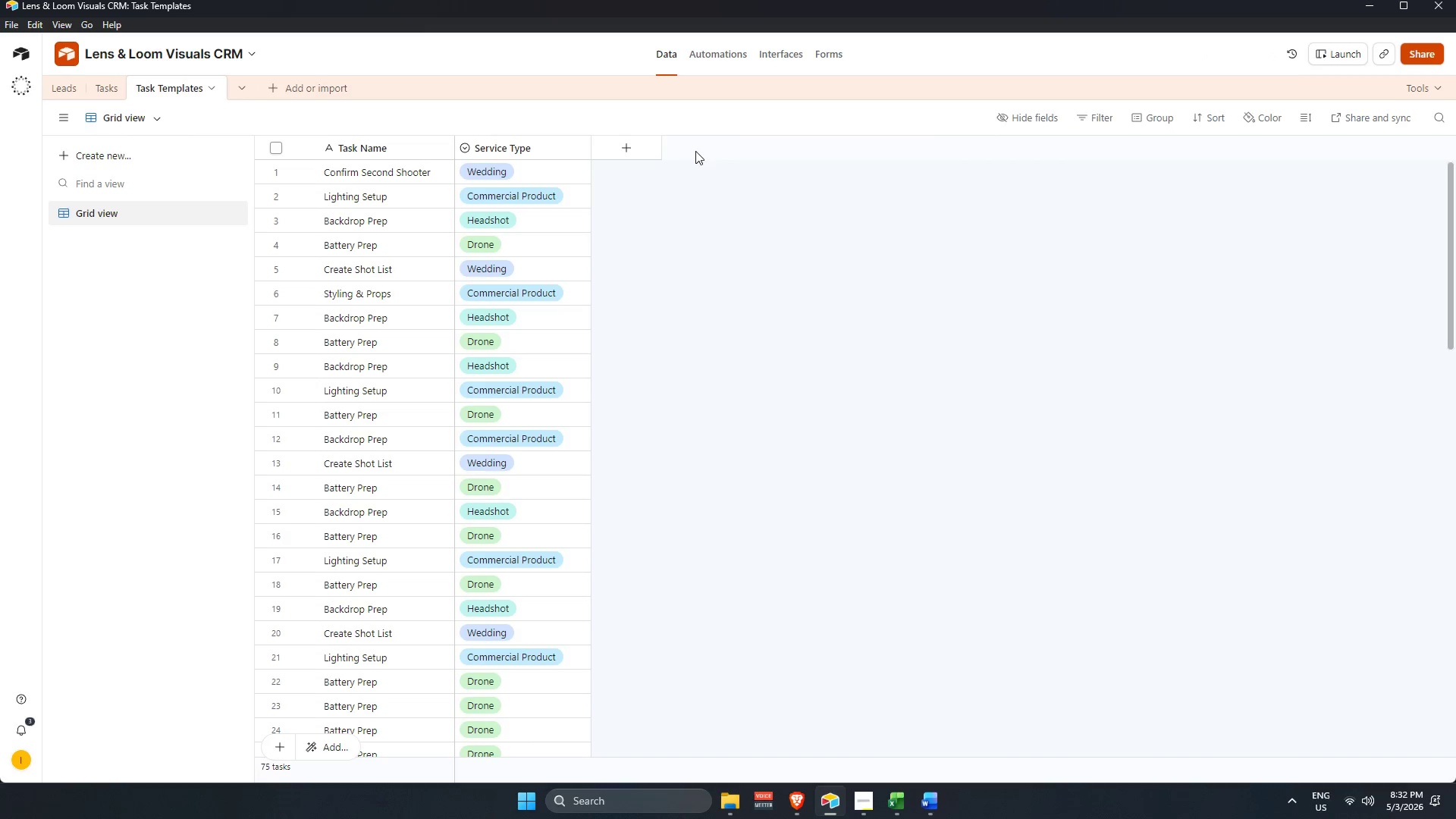 
scroll: coordinate [513, 526], scroll_direction: down, amount: 21.0
 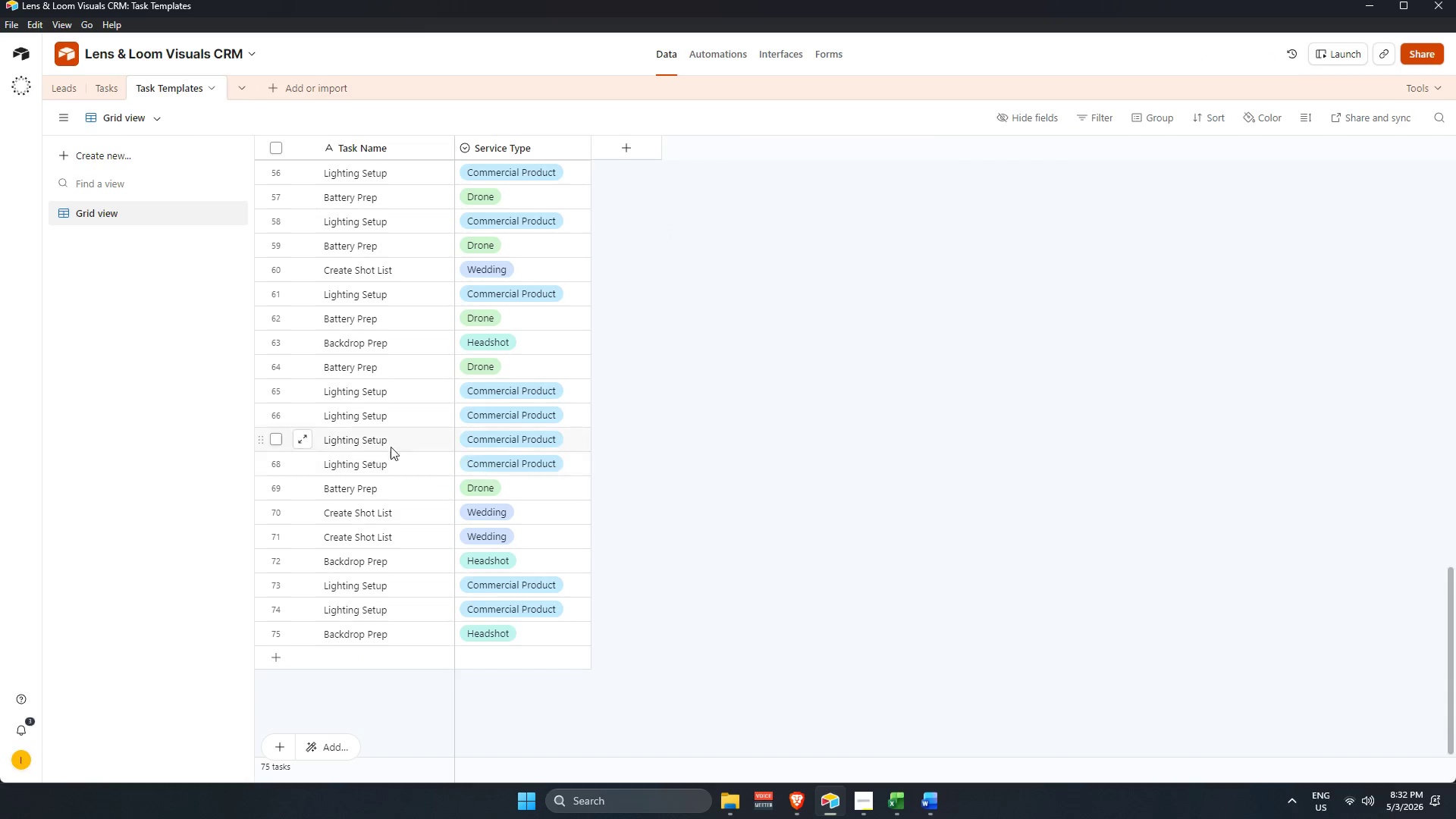 
left_click([102, 76])
 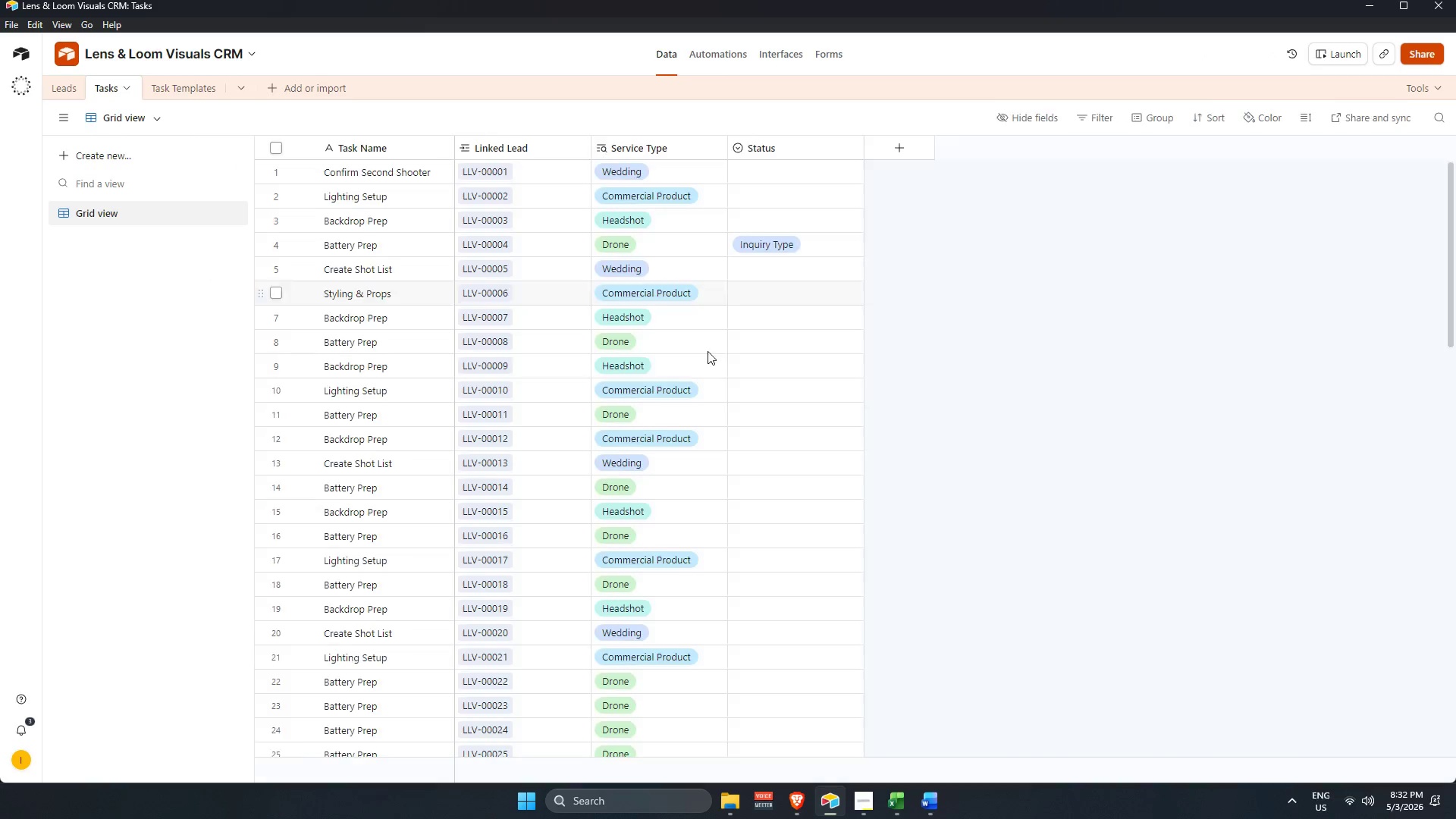 
scroll: coordinate [795, 601], scroll_direction: up, amount: 17.0
 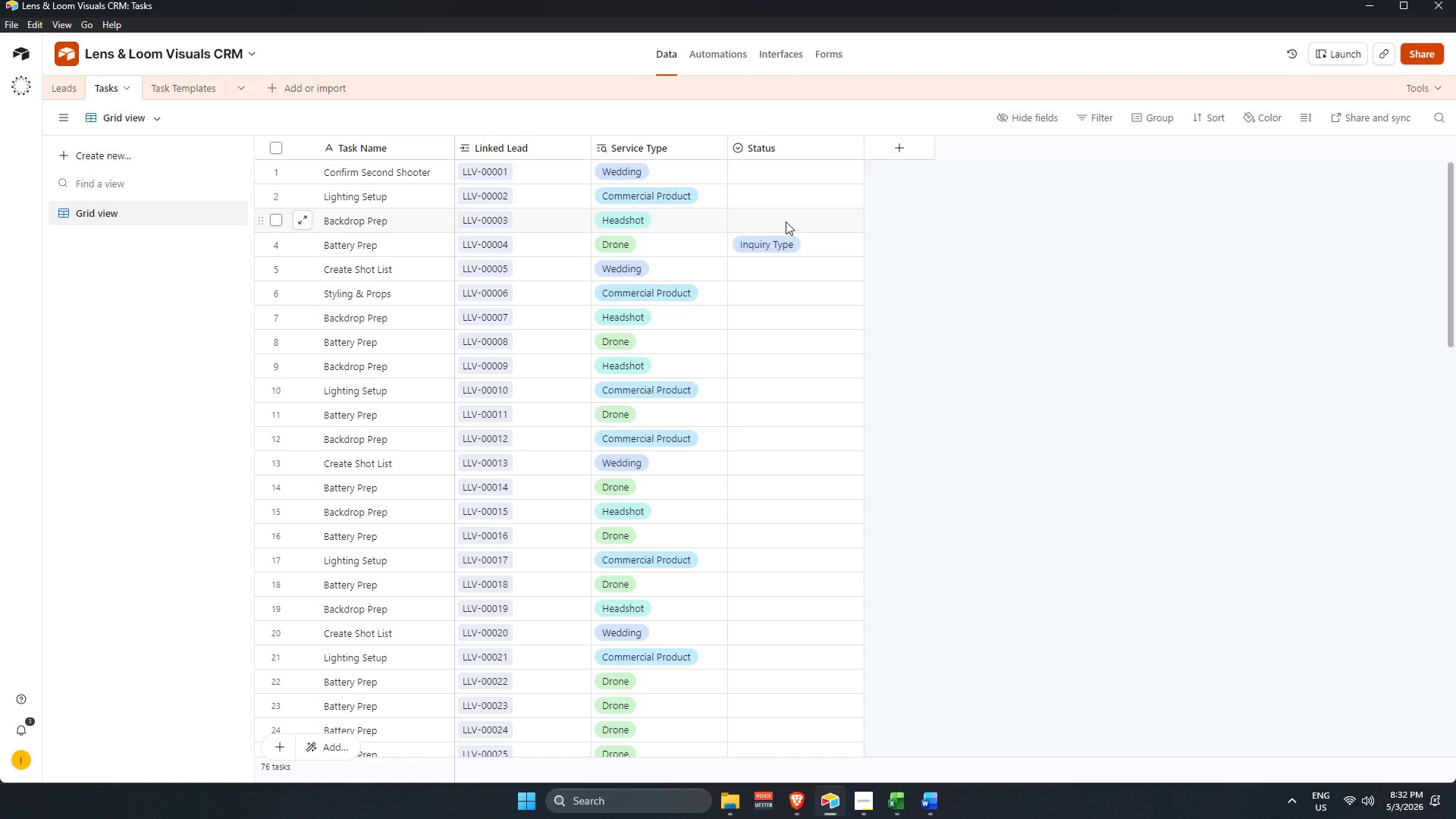 
double_click([793, 149])
 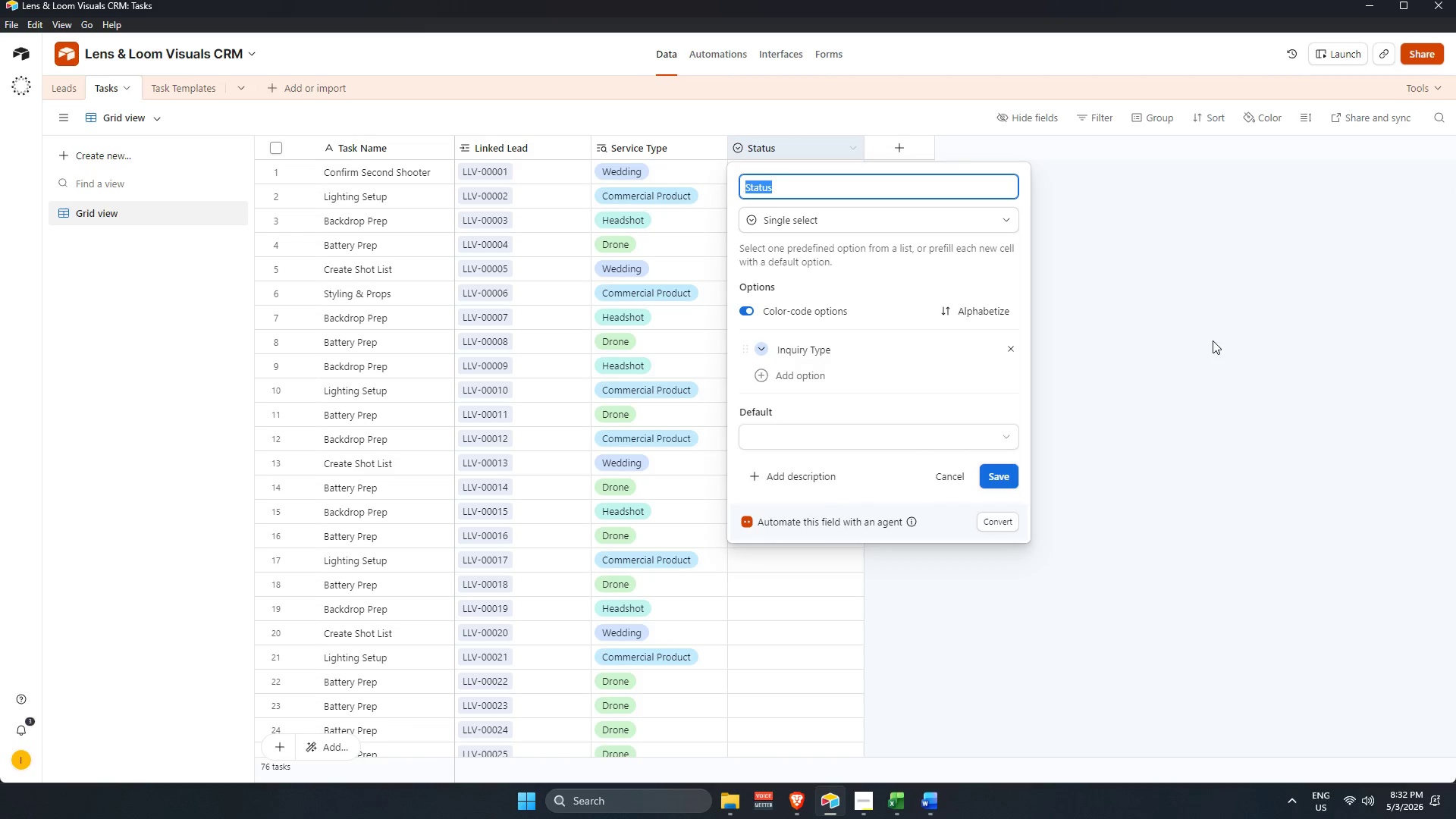 
left_click([1211, 338])
 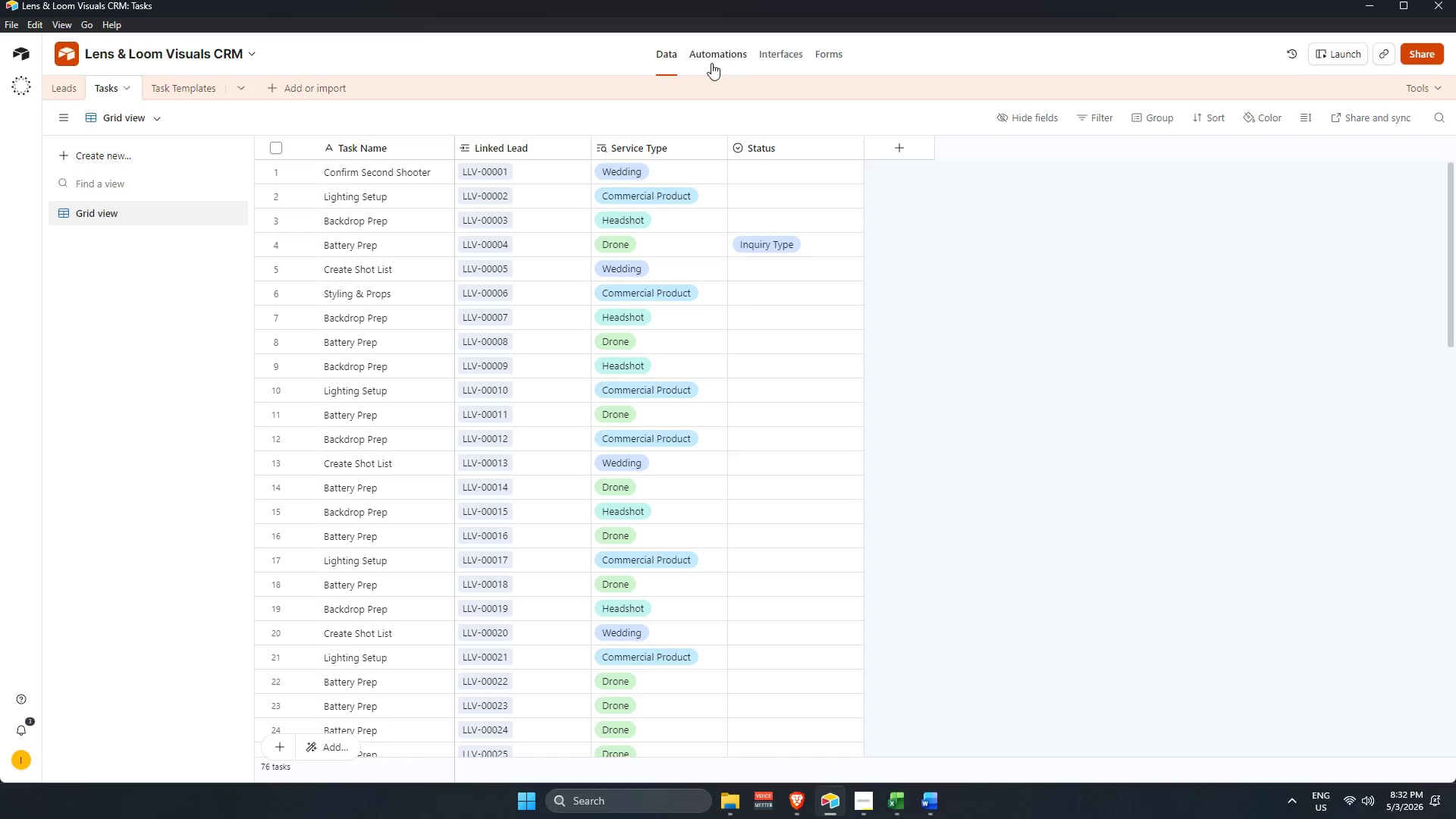 
left_click([714, 53])
 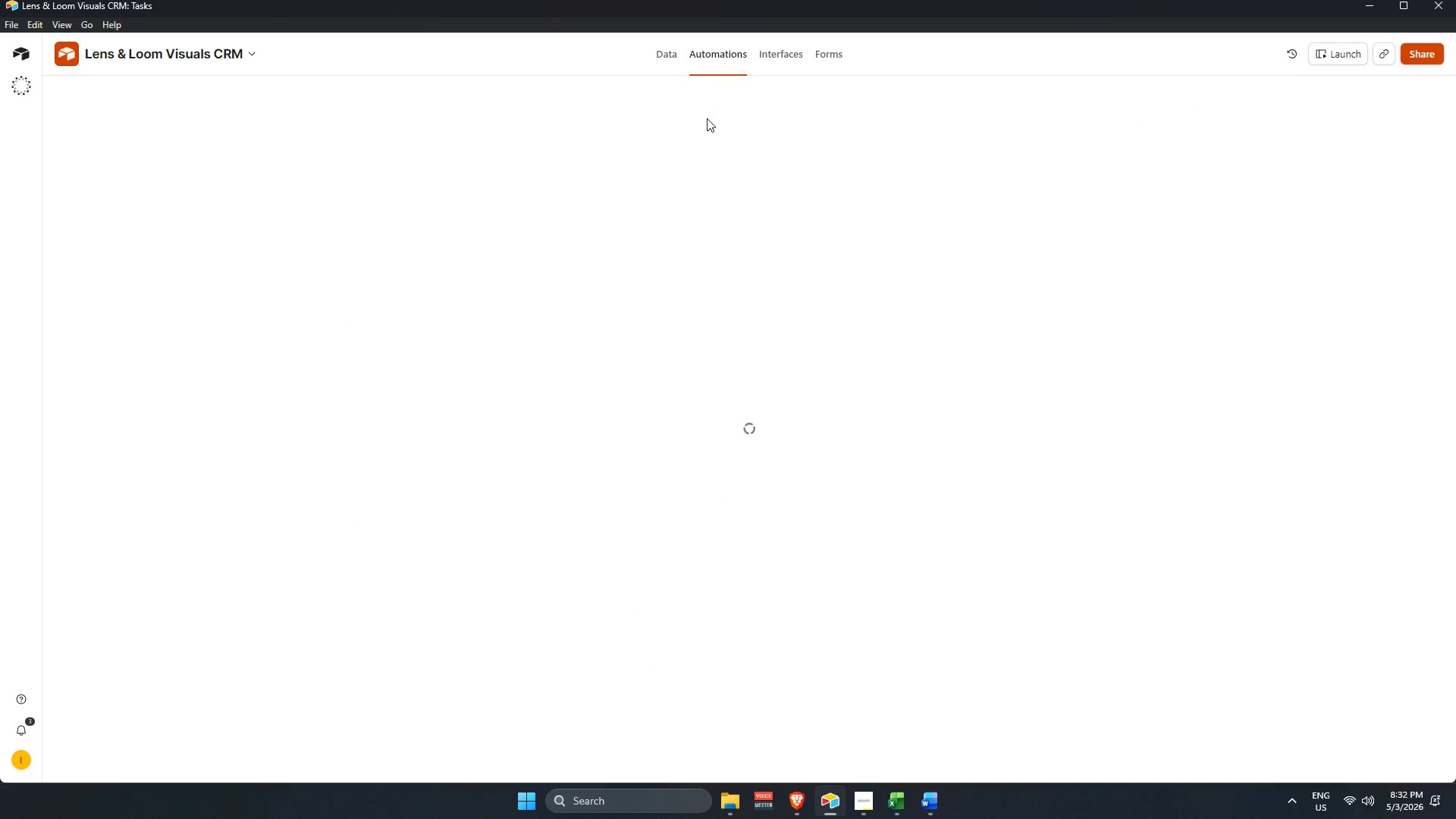 
mouse_move([710, 143])
 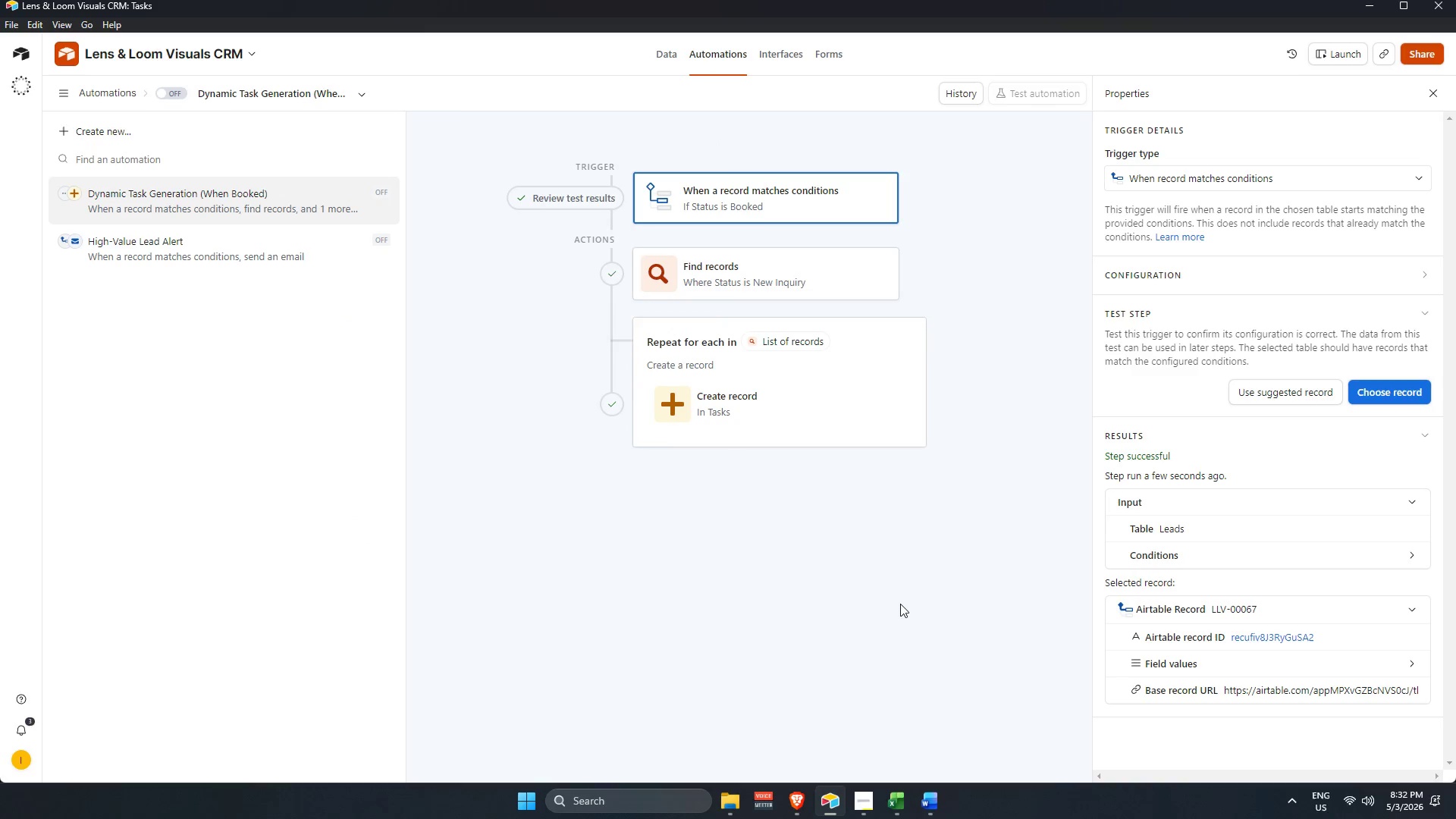 
left_click([902, 606])
 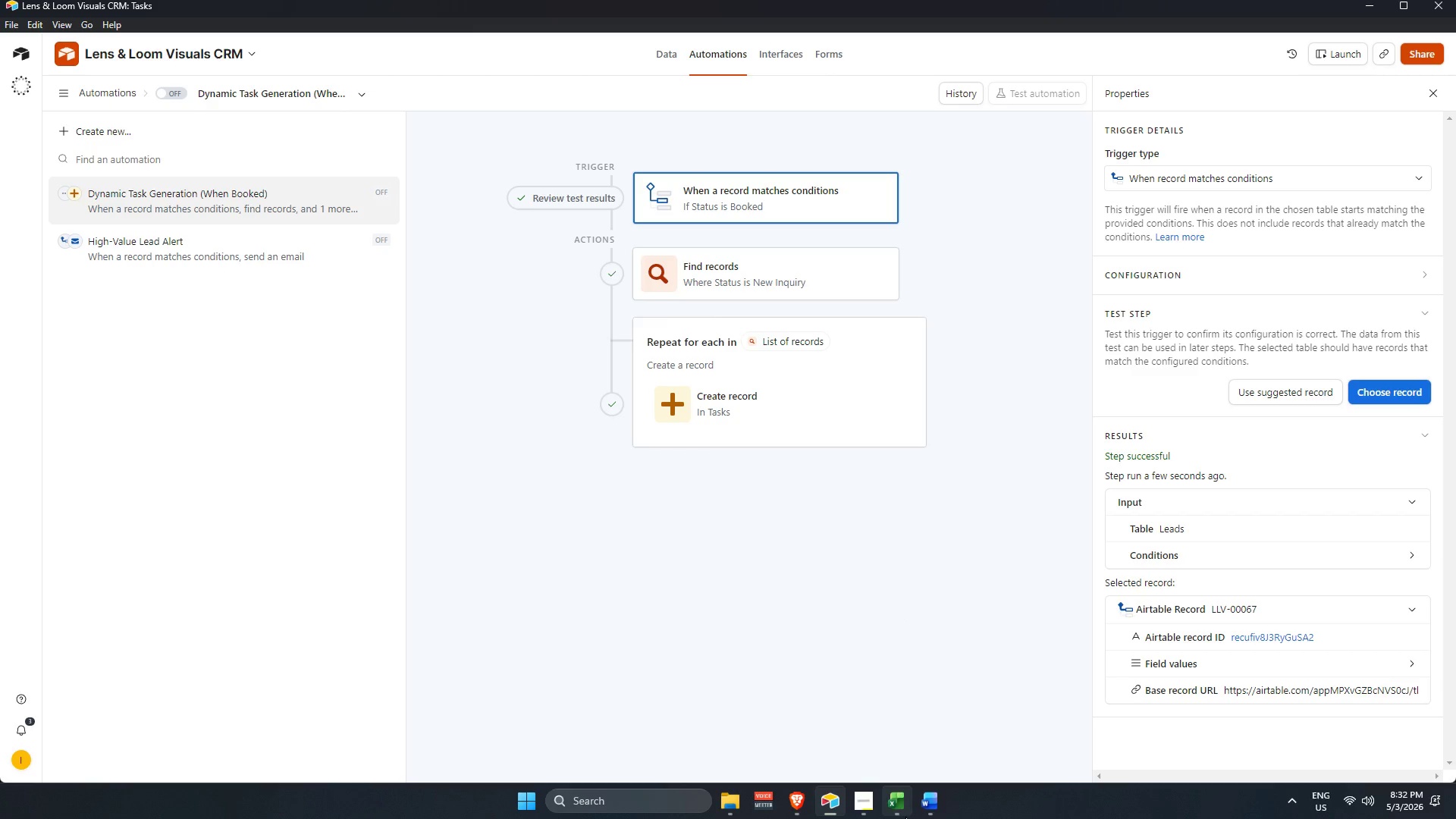 
left_click([902, 813])
 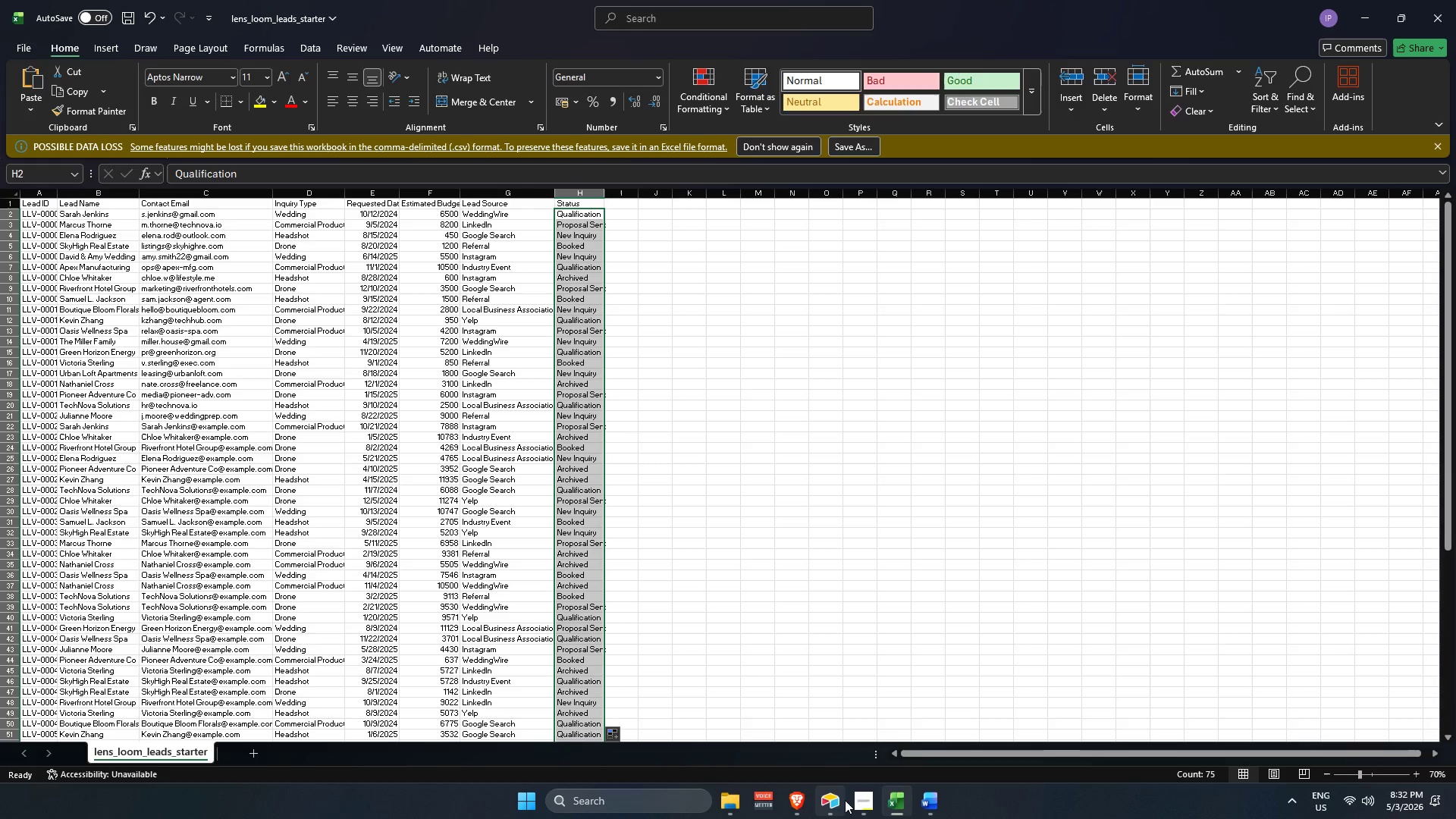 
left_click([862, 800])